 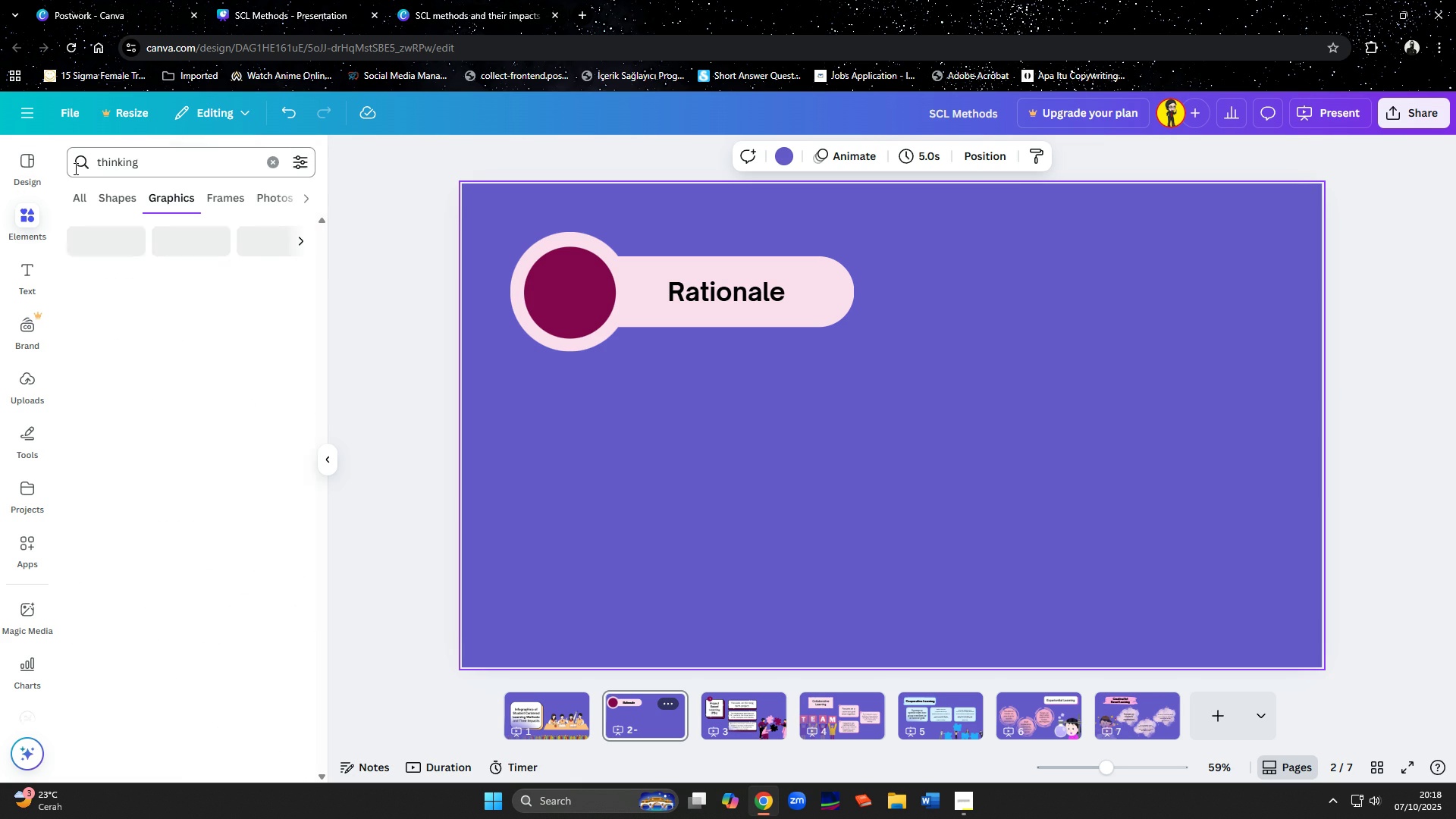 
key(Enter)
 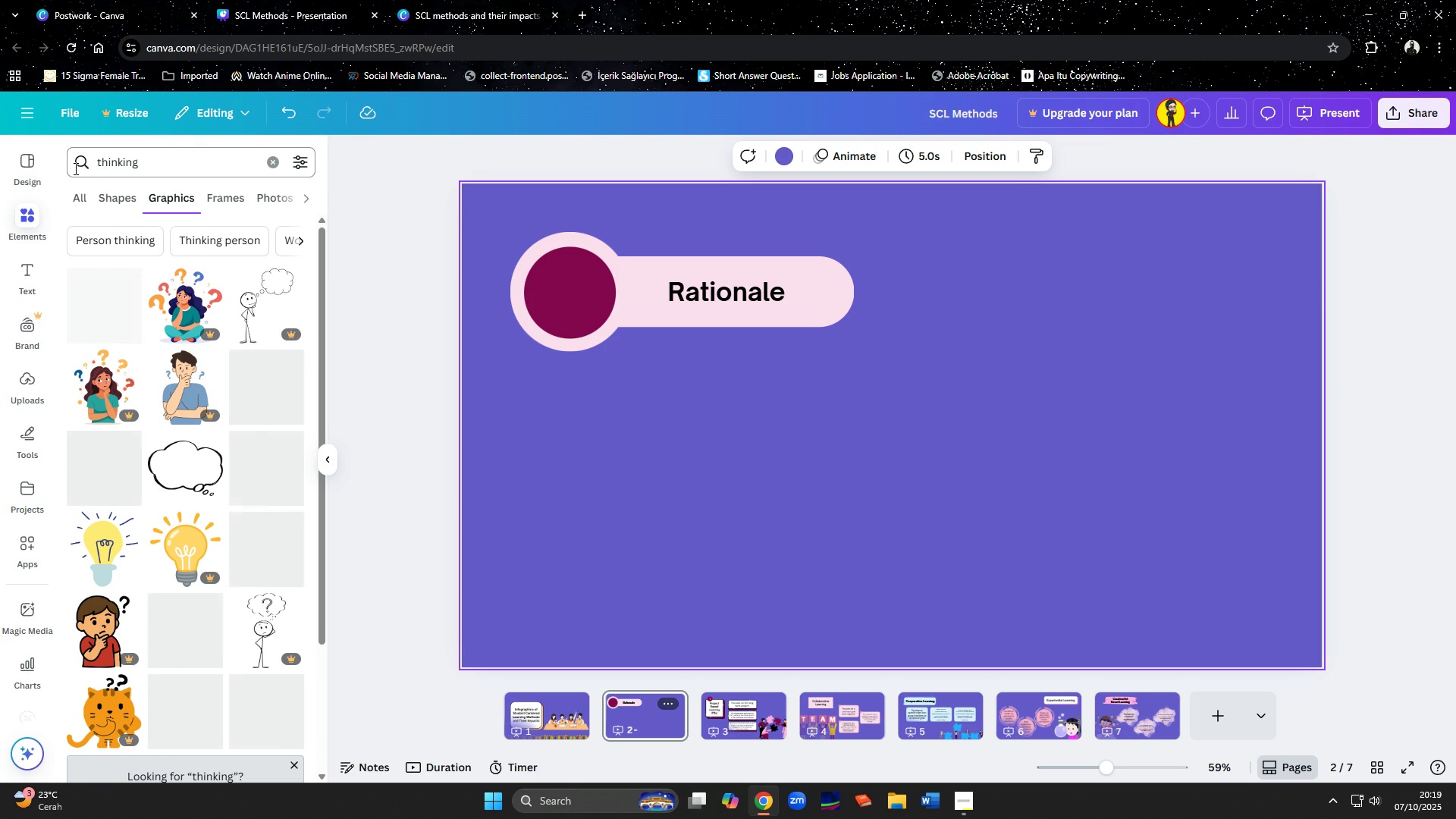 
mouse_move([110, 262])
 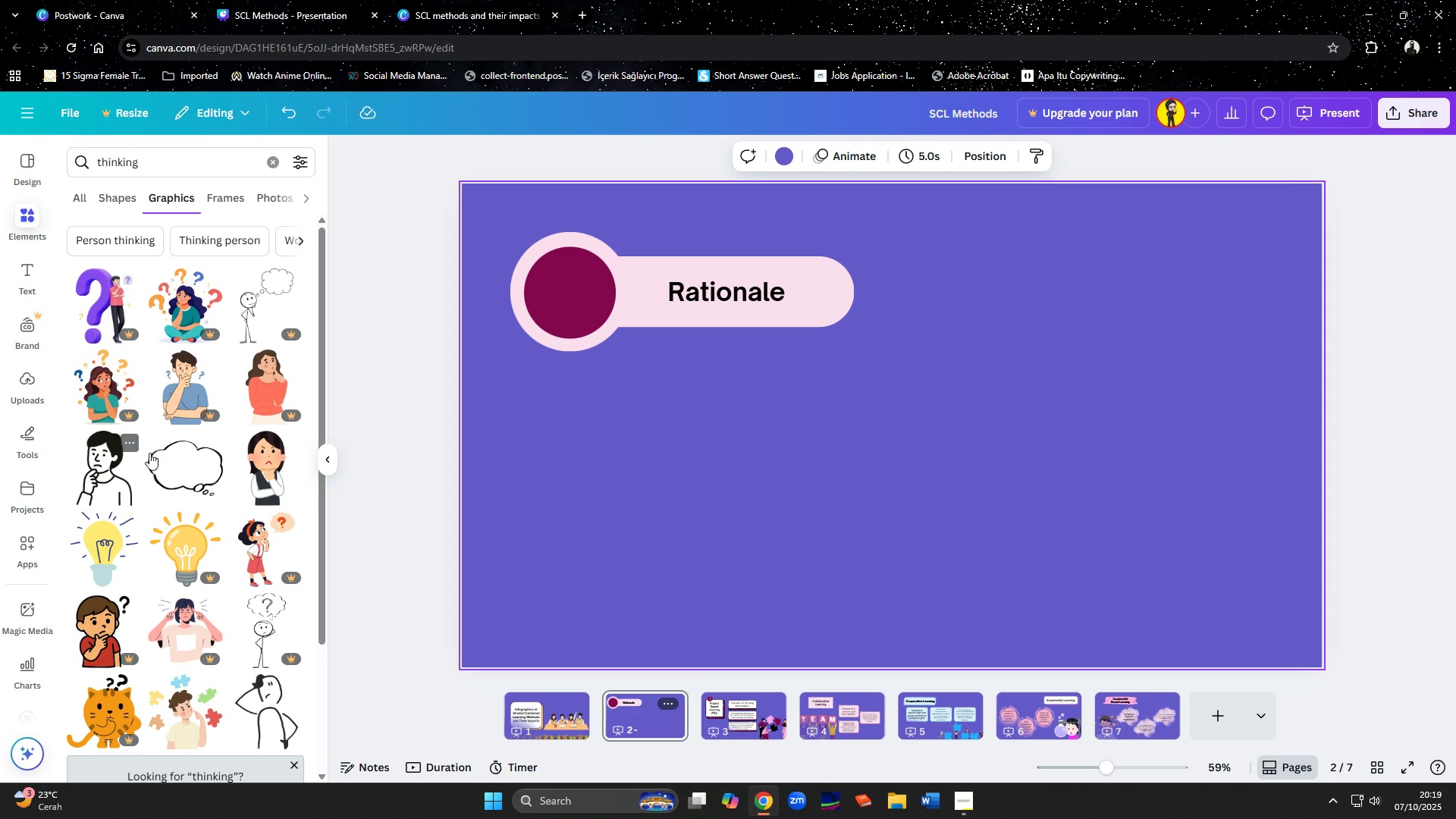 
scroll: coordinate [165, 426], scroll_direction: down, amount: 1.0
 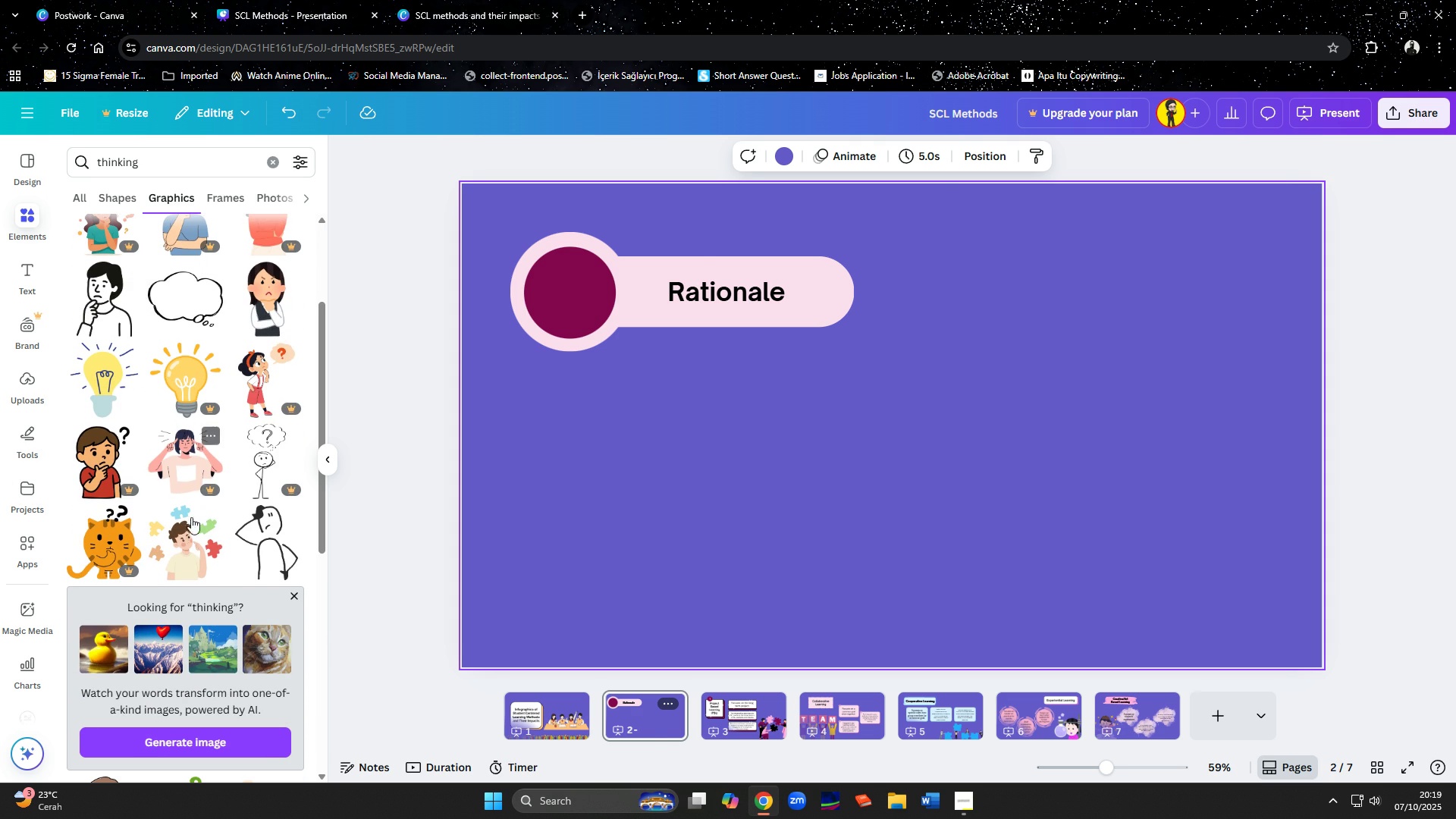 
left_click([191, 546])